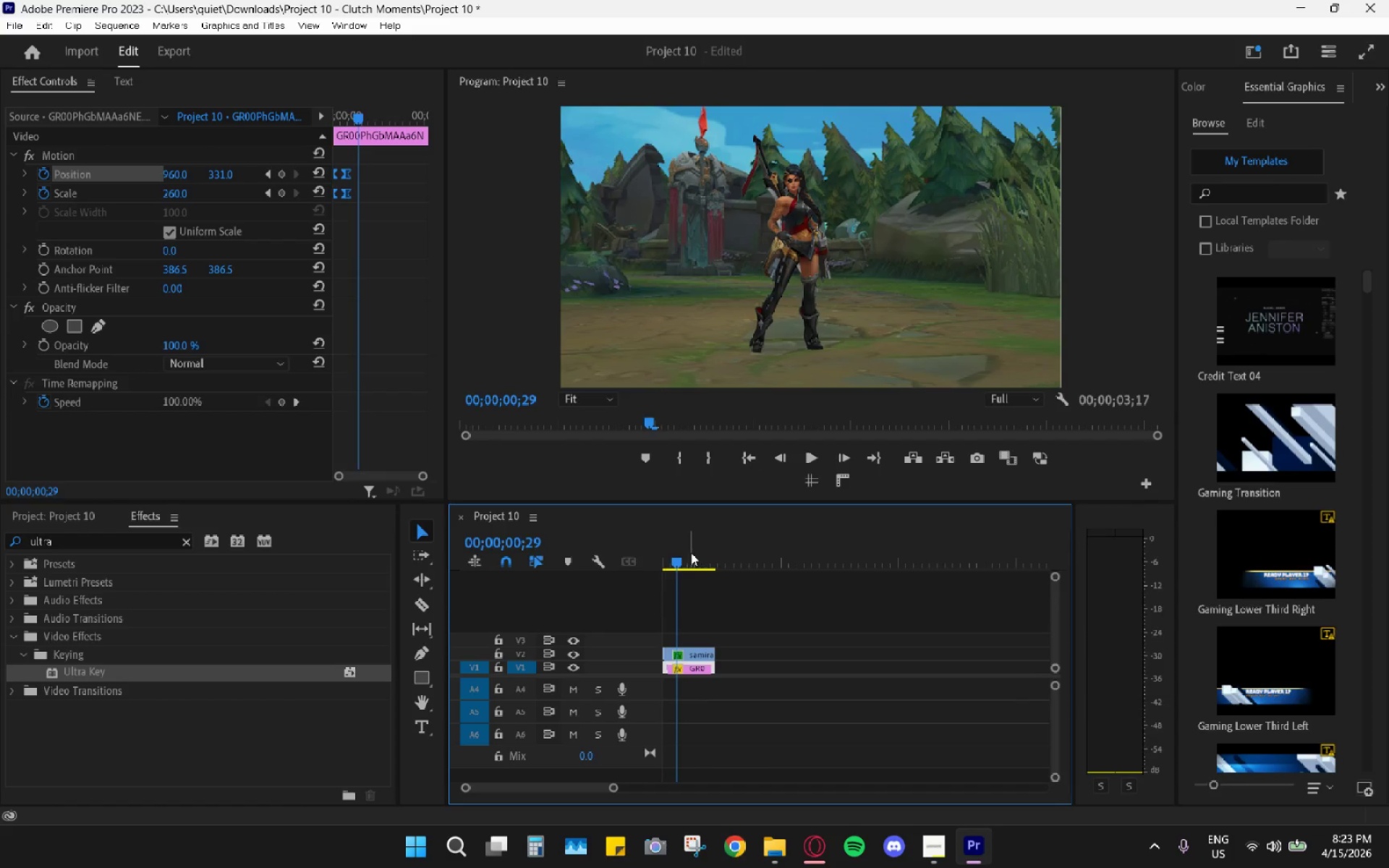 
left_click_drag(start_coordinate=[692, 551], to_coordinate=[632, 561])
 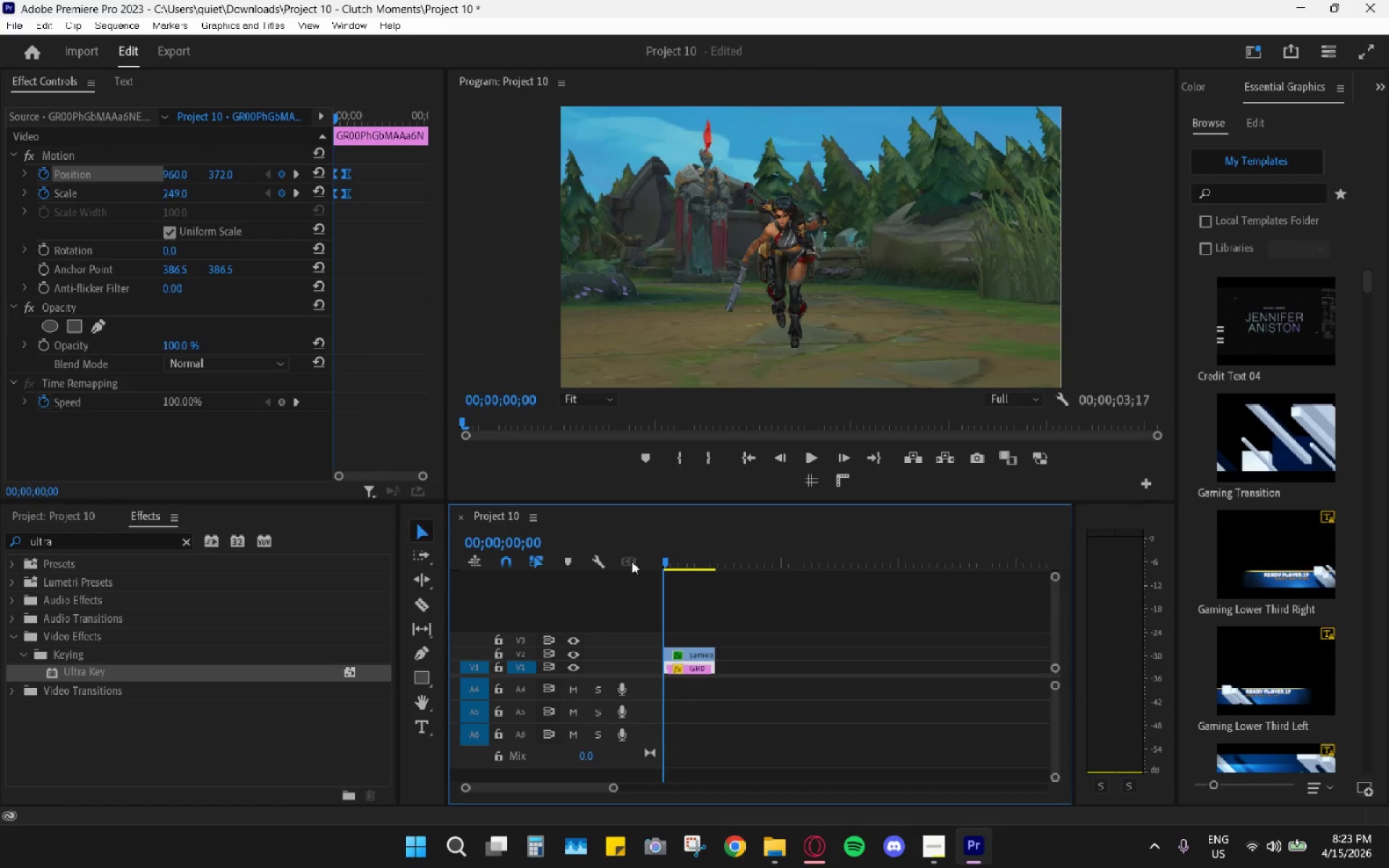 
key(Space)
 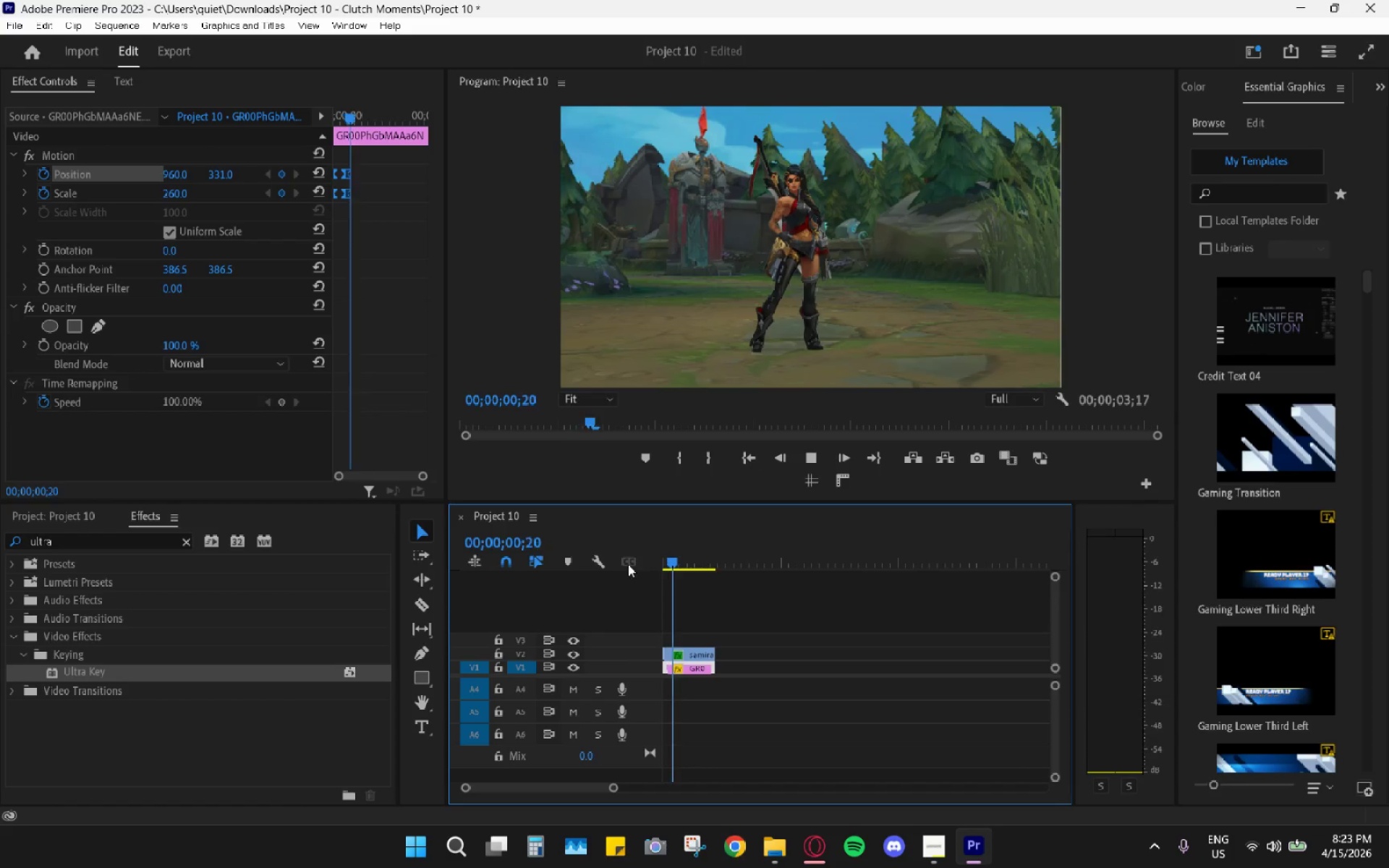 
key(Space)
 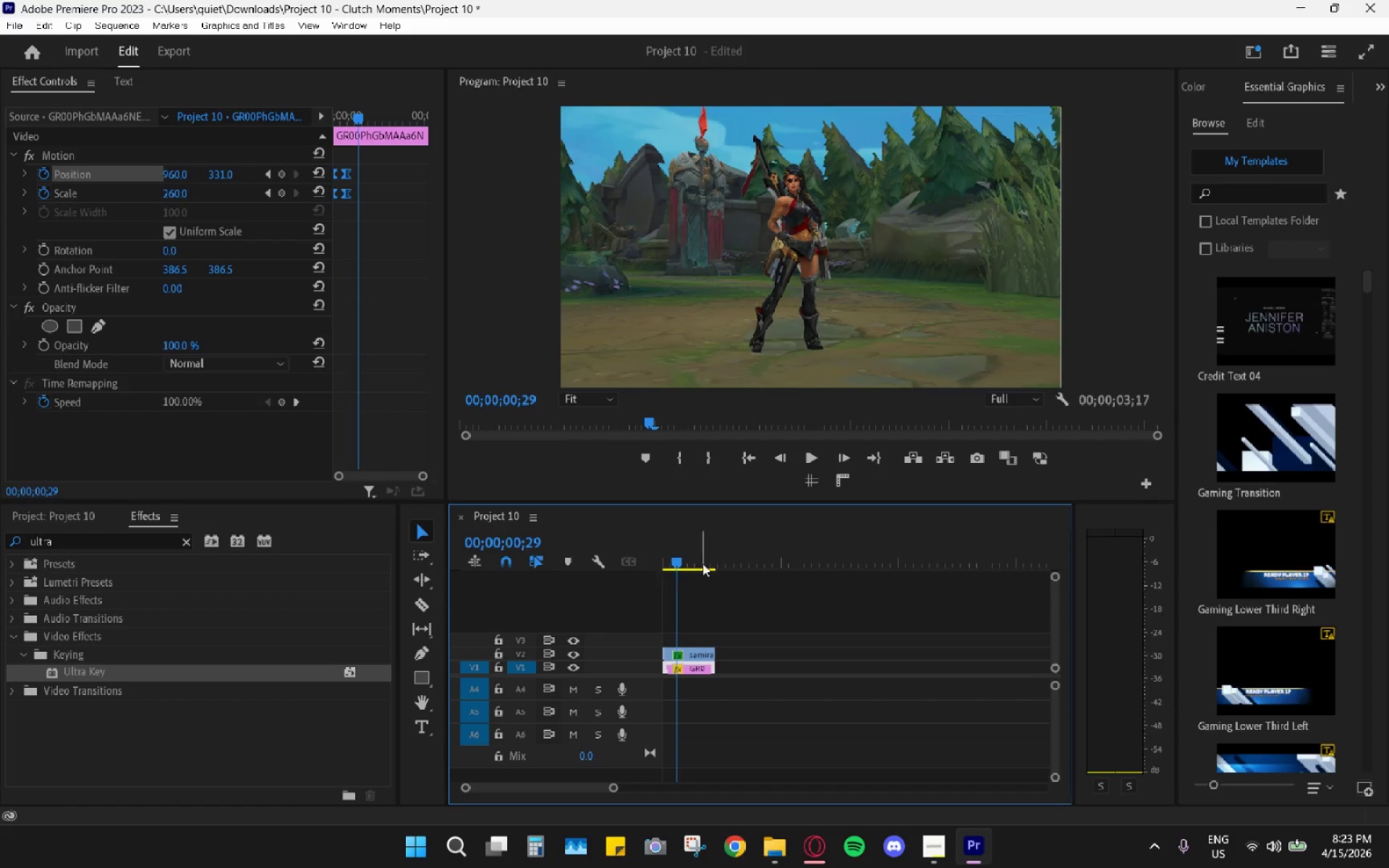 
left_click_drag(start_coordinate=[704, 563], to_coordinate=[613, 576])
 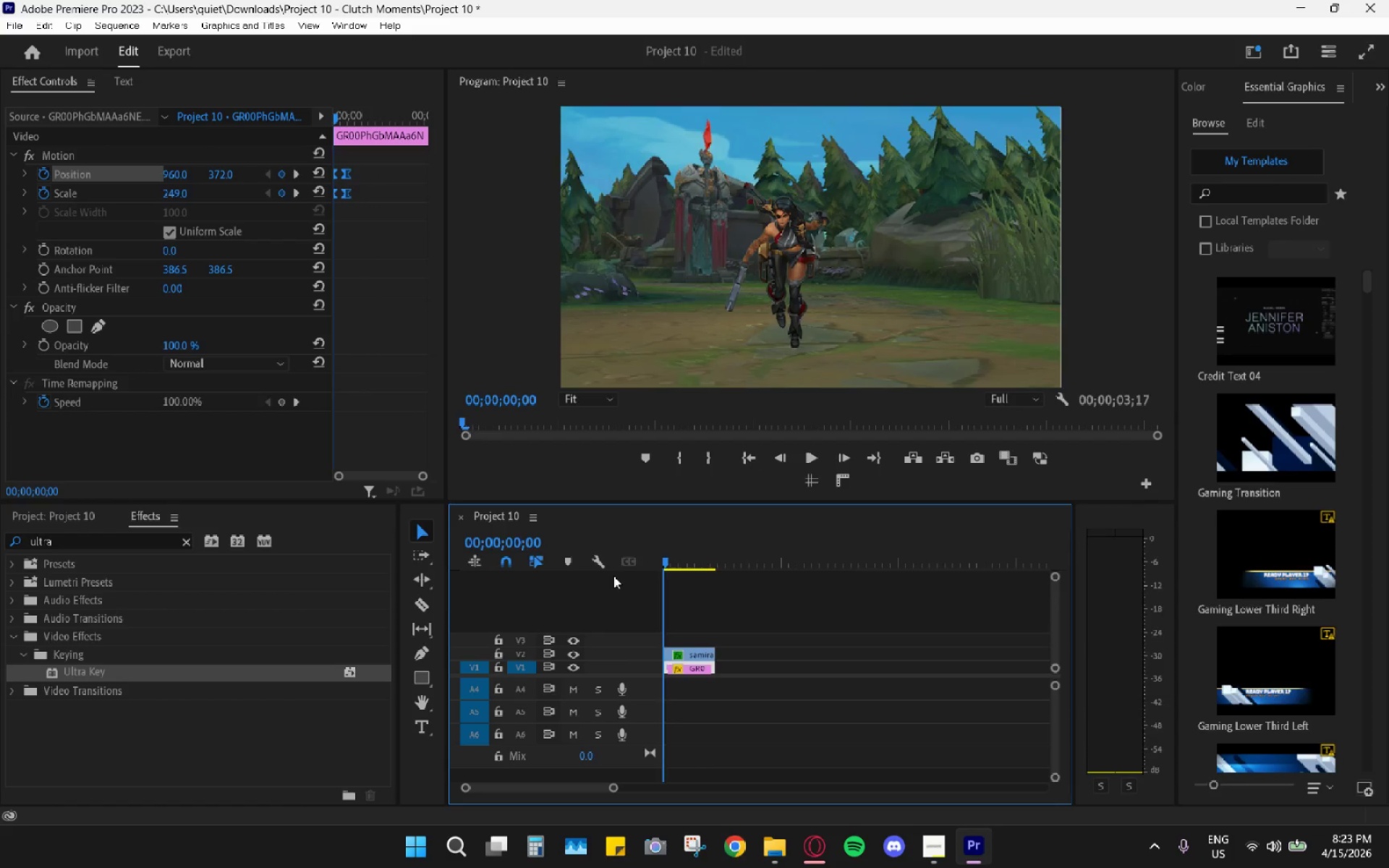 
key(Space)
 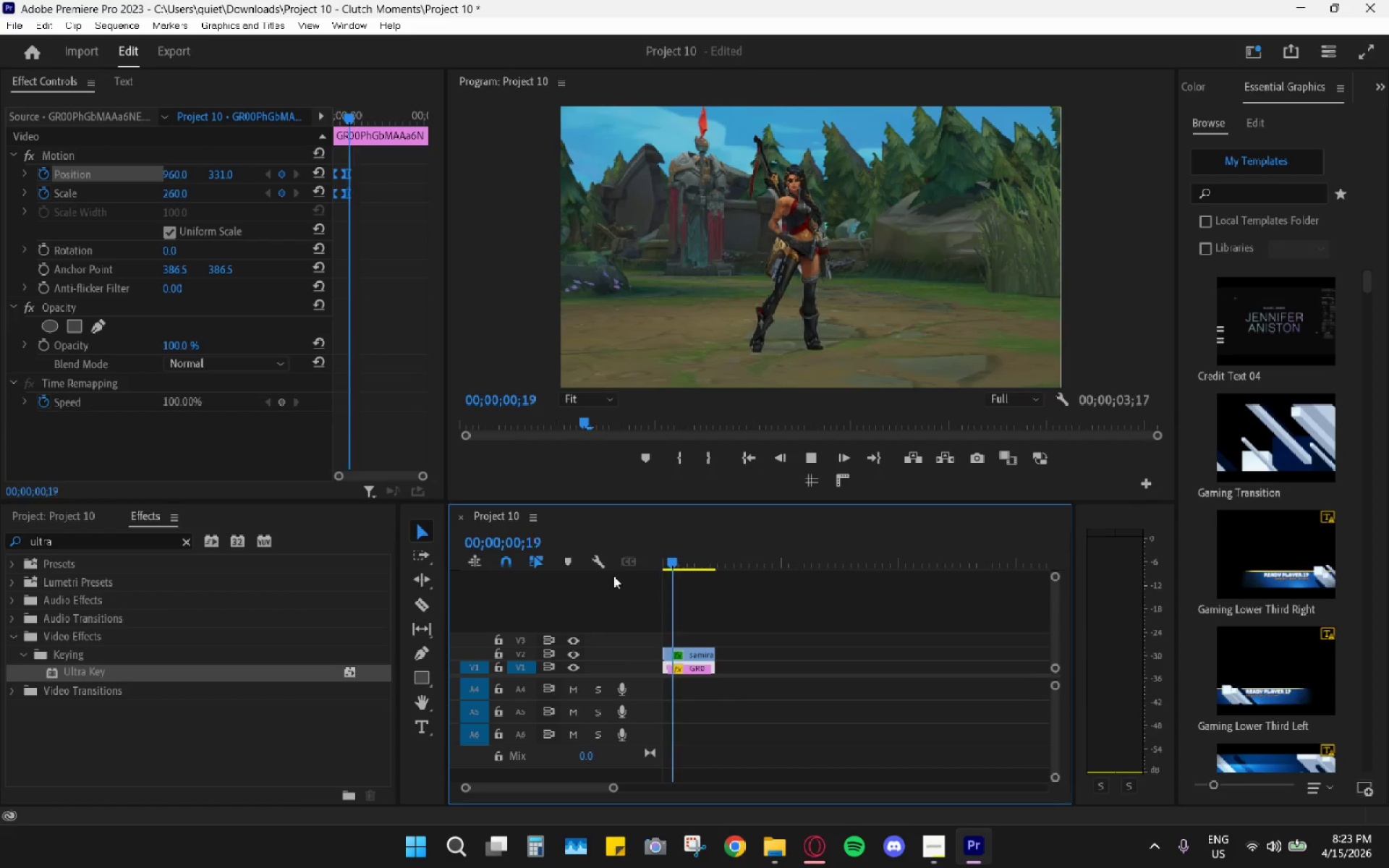 
key(Space)
 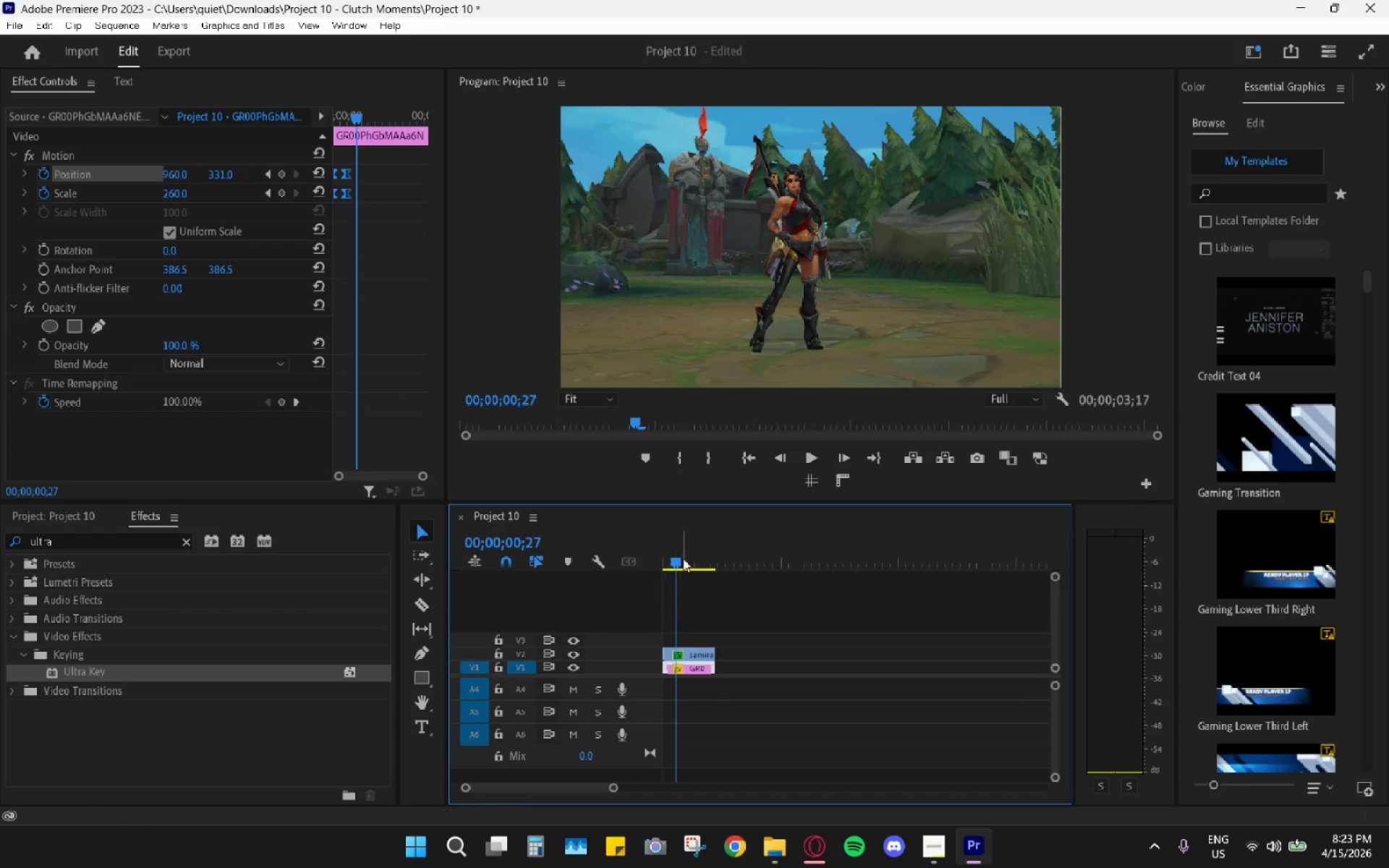 
left_click_drag(start_coordinate=[684, 553], to_coordinate=[640, 558])
 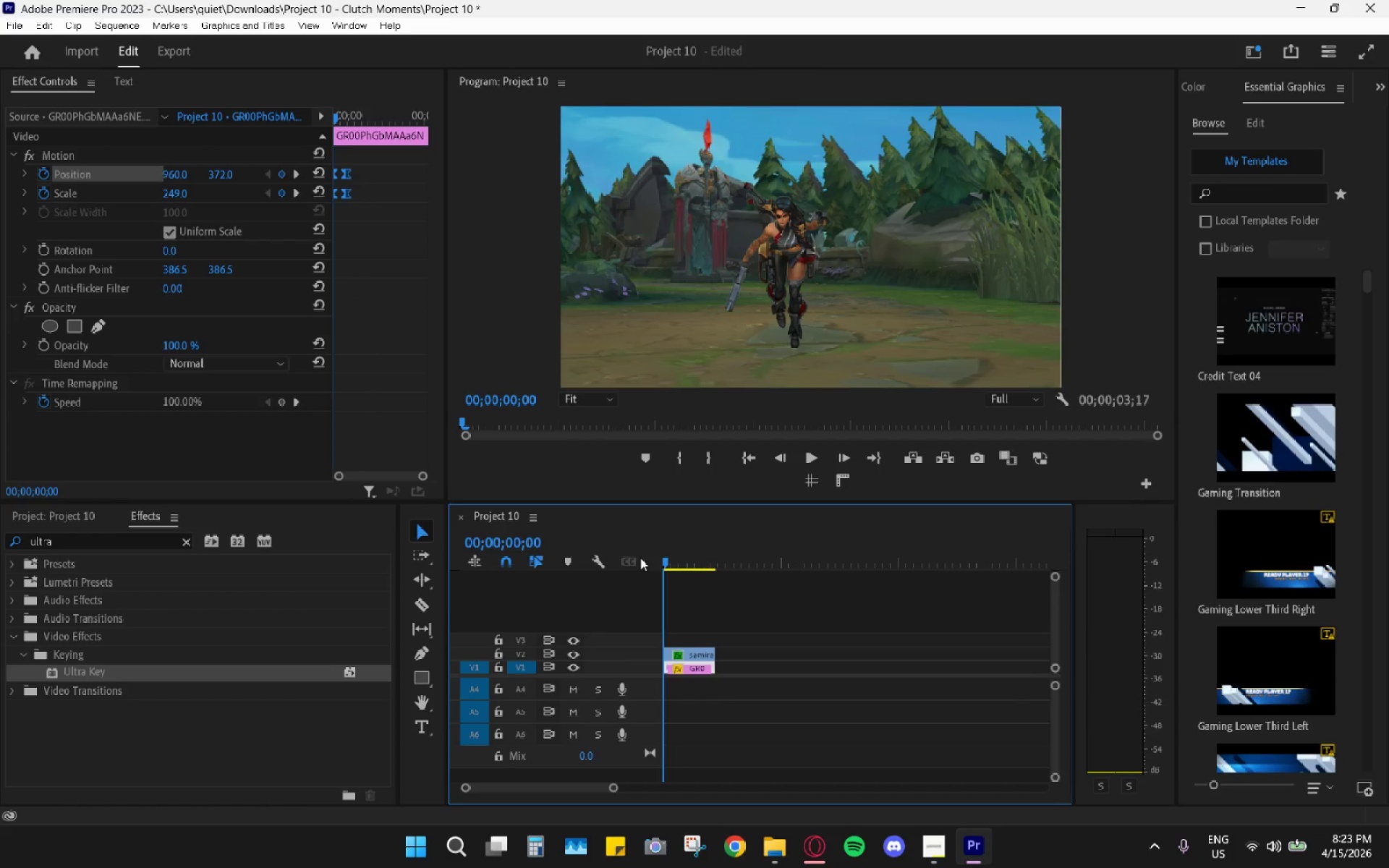 
key(Space)
 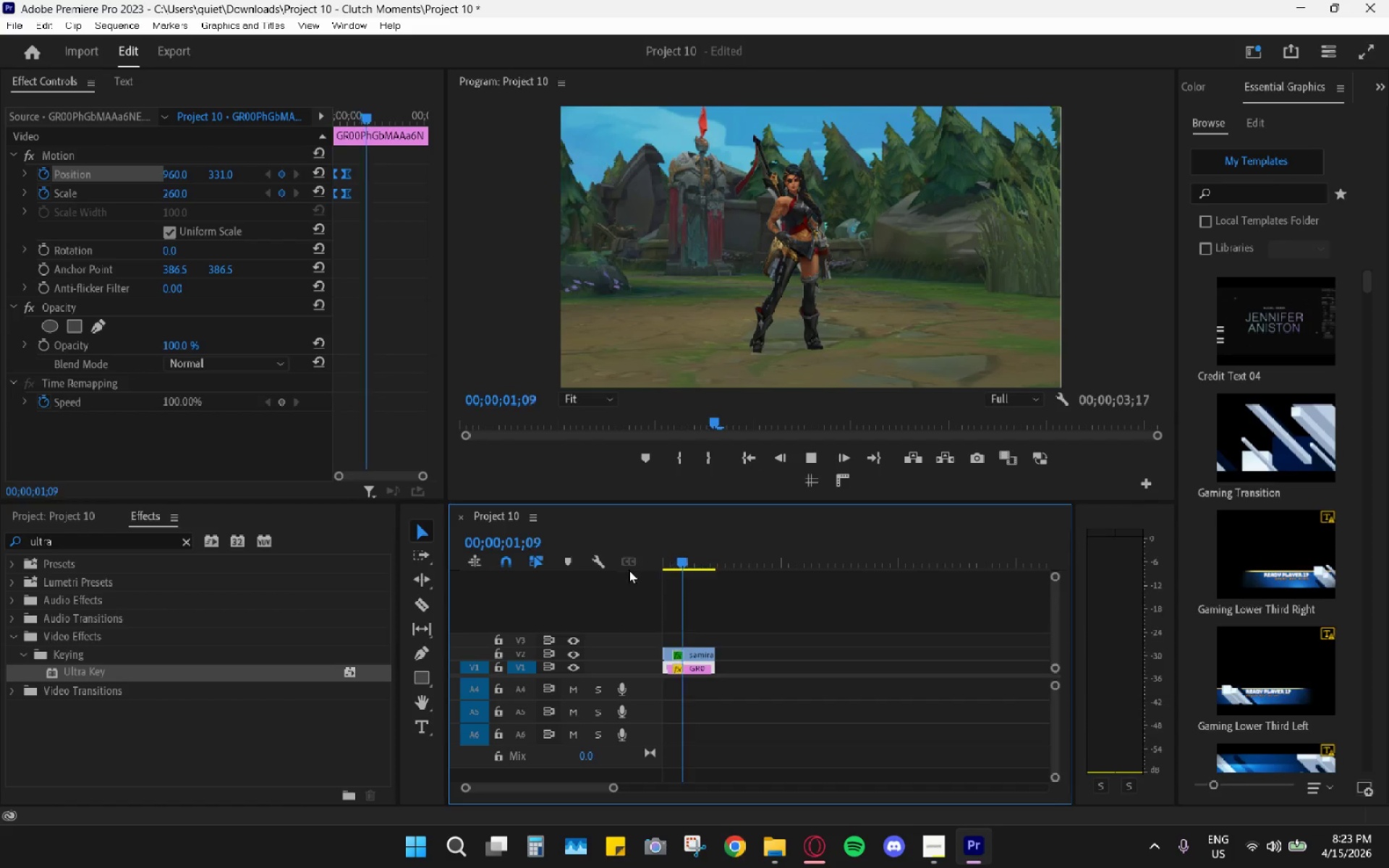 
left_click_drag(start_coordinate=[693, 556], to_coordinate=[606, 556])
 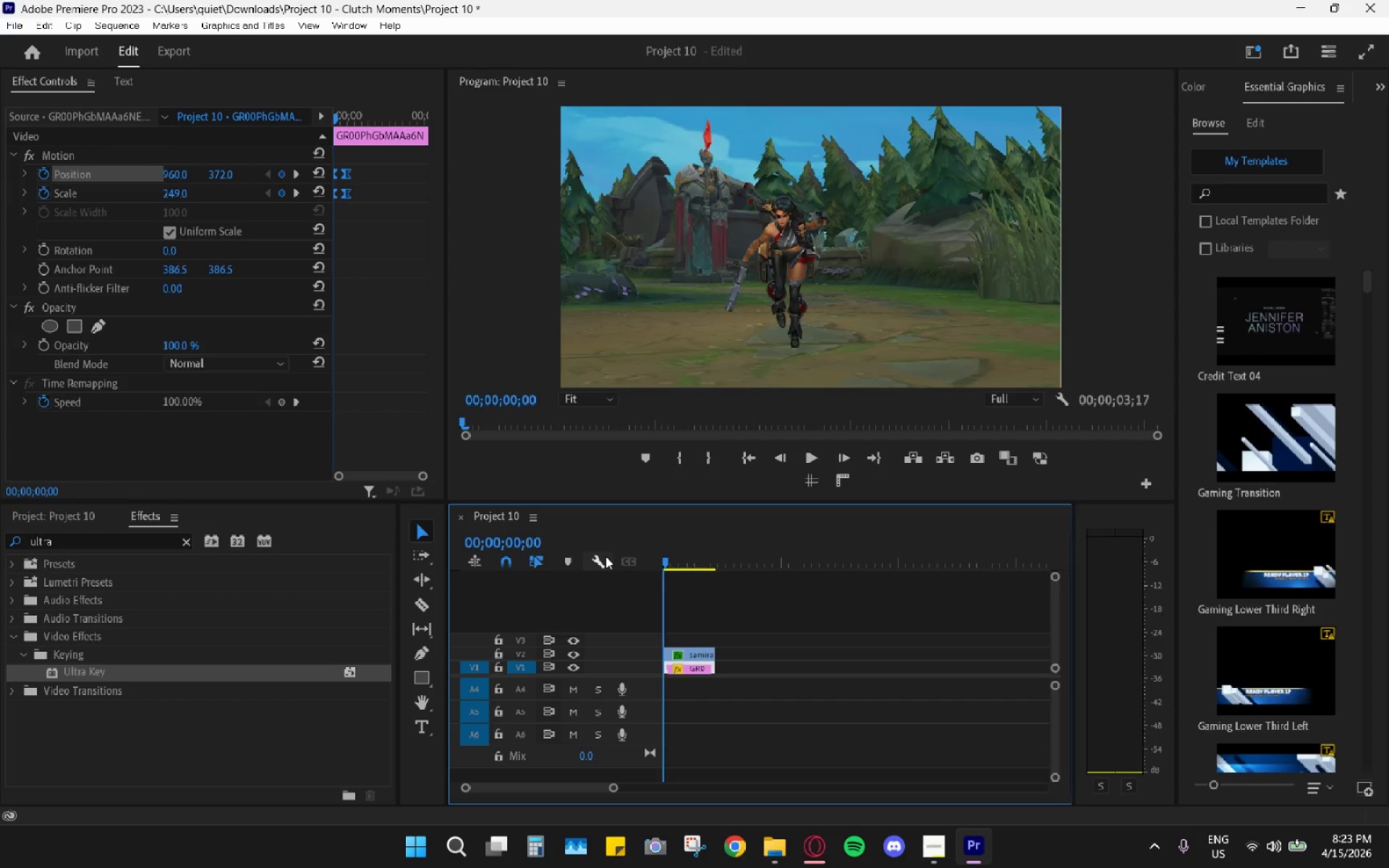 
key(Space)
 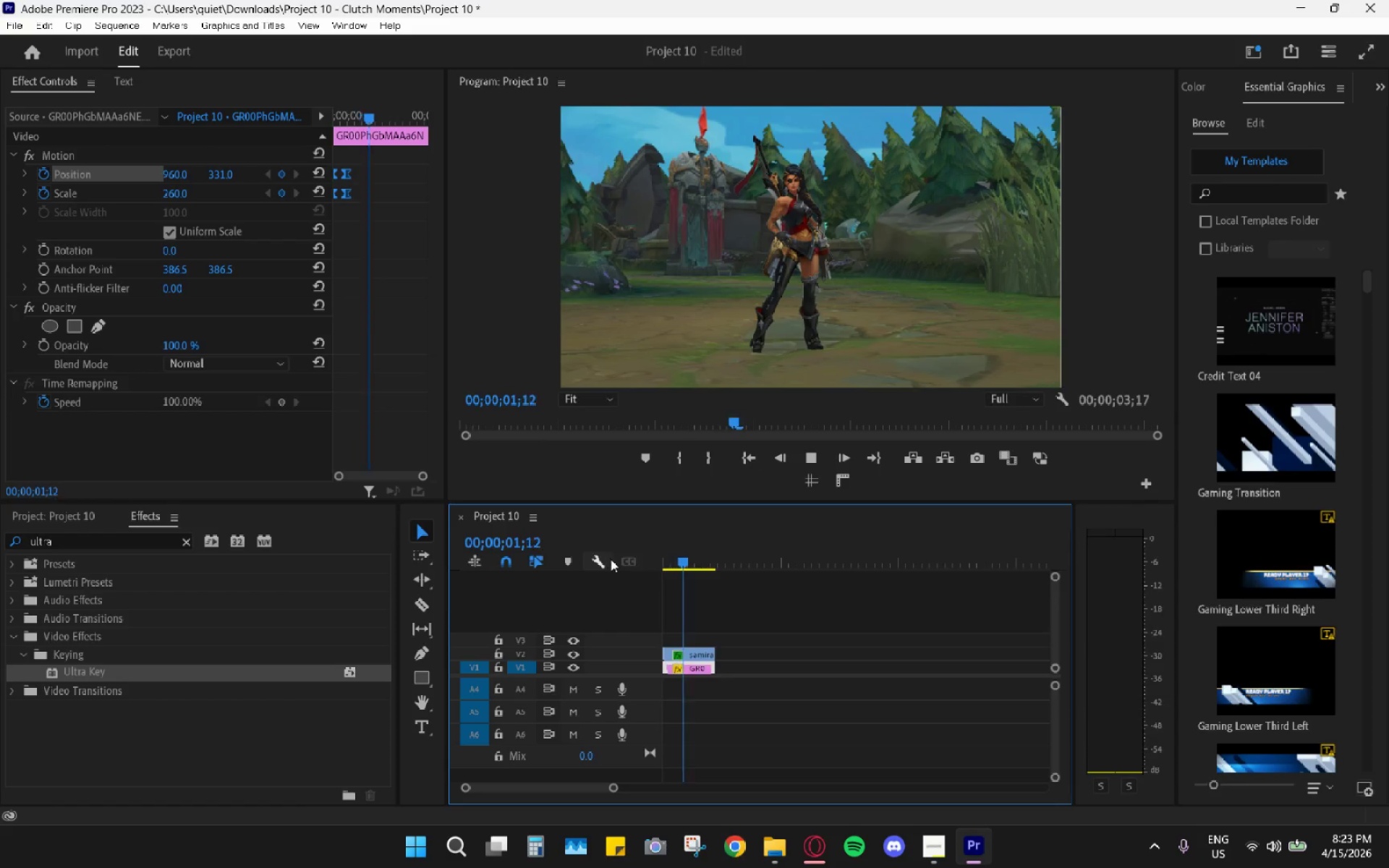 
key(Space)
 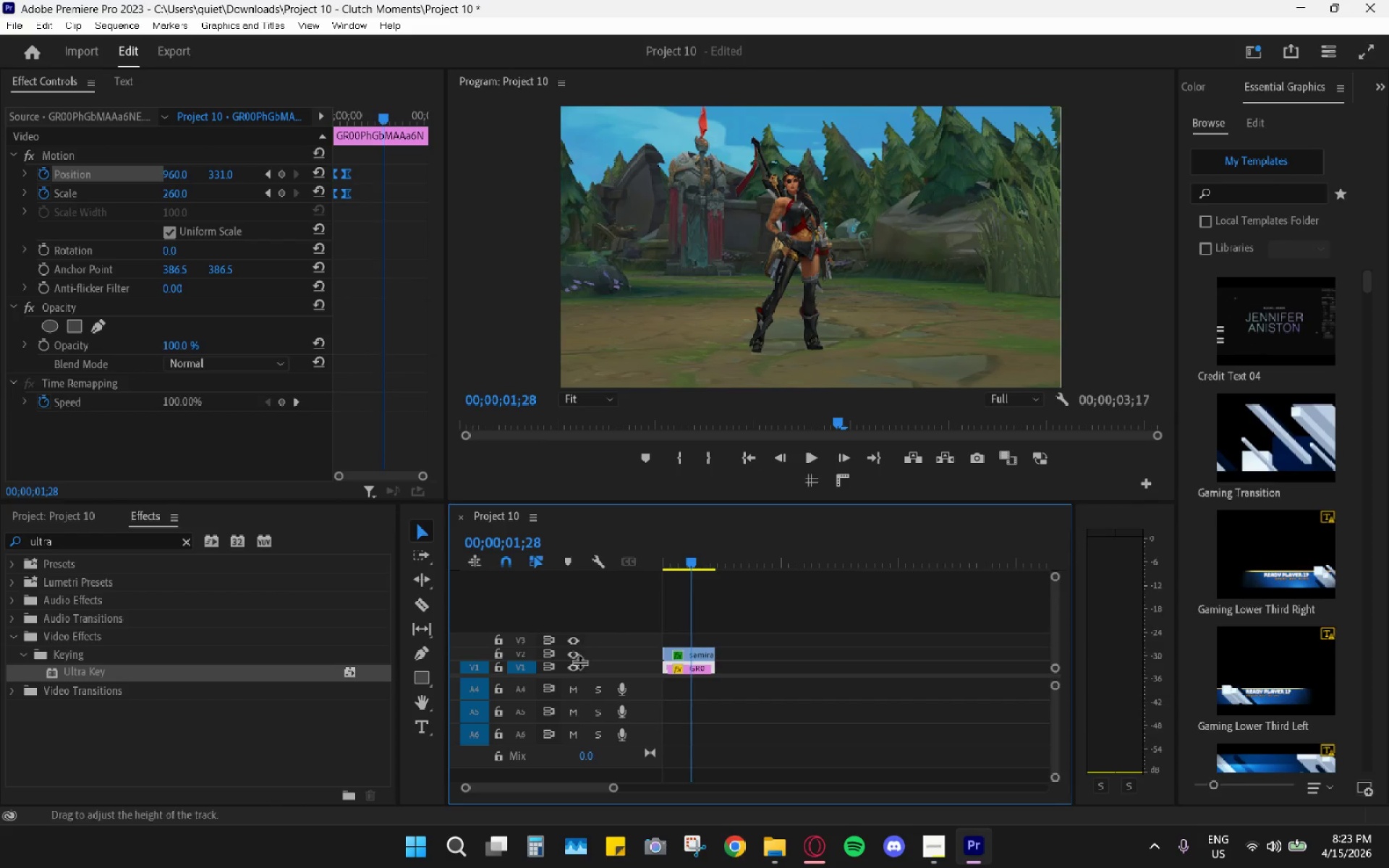 
hold_key(key=AltLeft, duration=1.03)
scroll: coordinate [666, 622], scroll_direction: down, amount: 7.0
 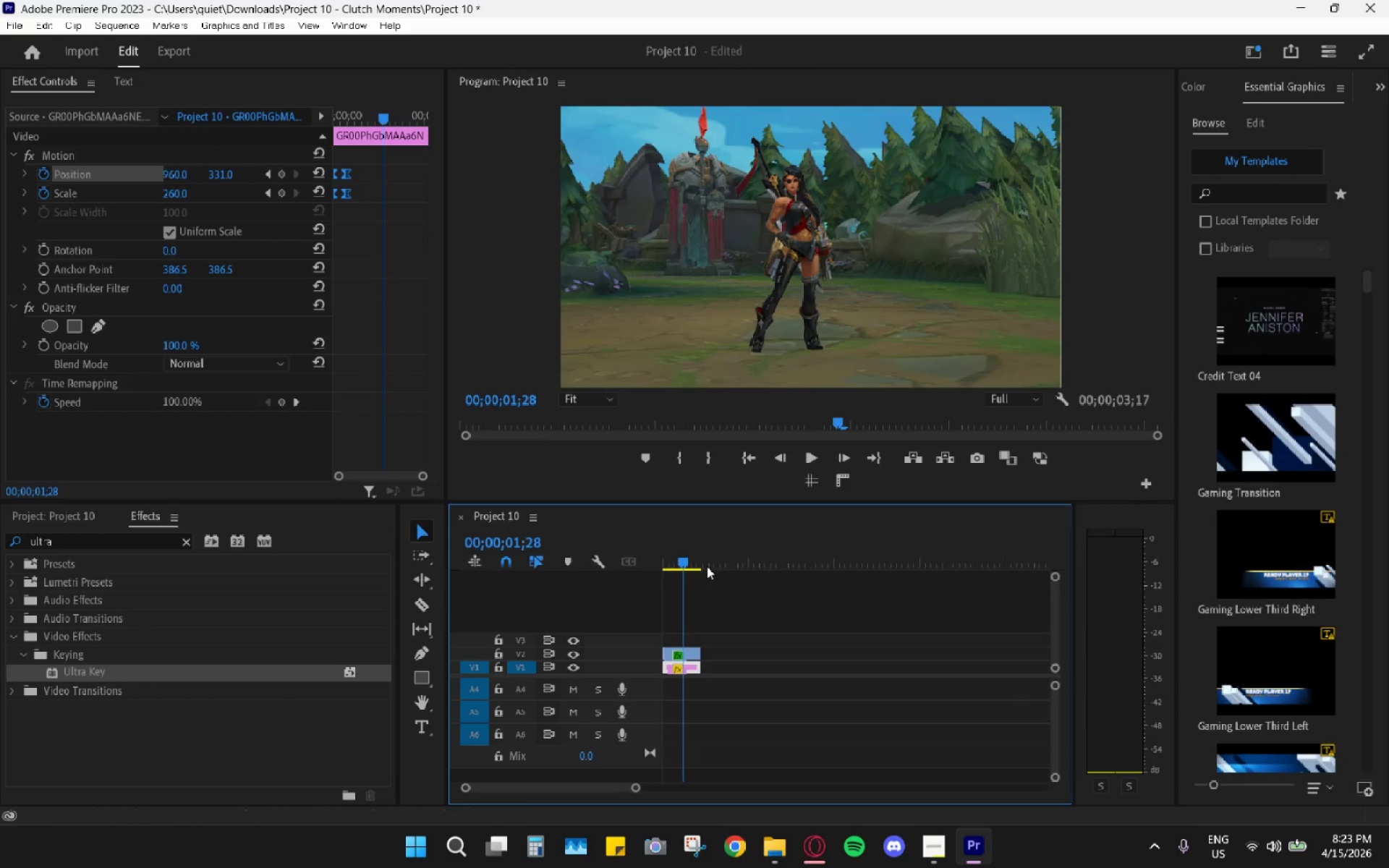 
left_click_drag(start_coordinate=[706, 565], to_coordinate=[668, 565])
 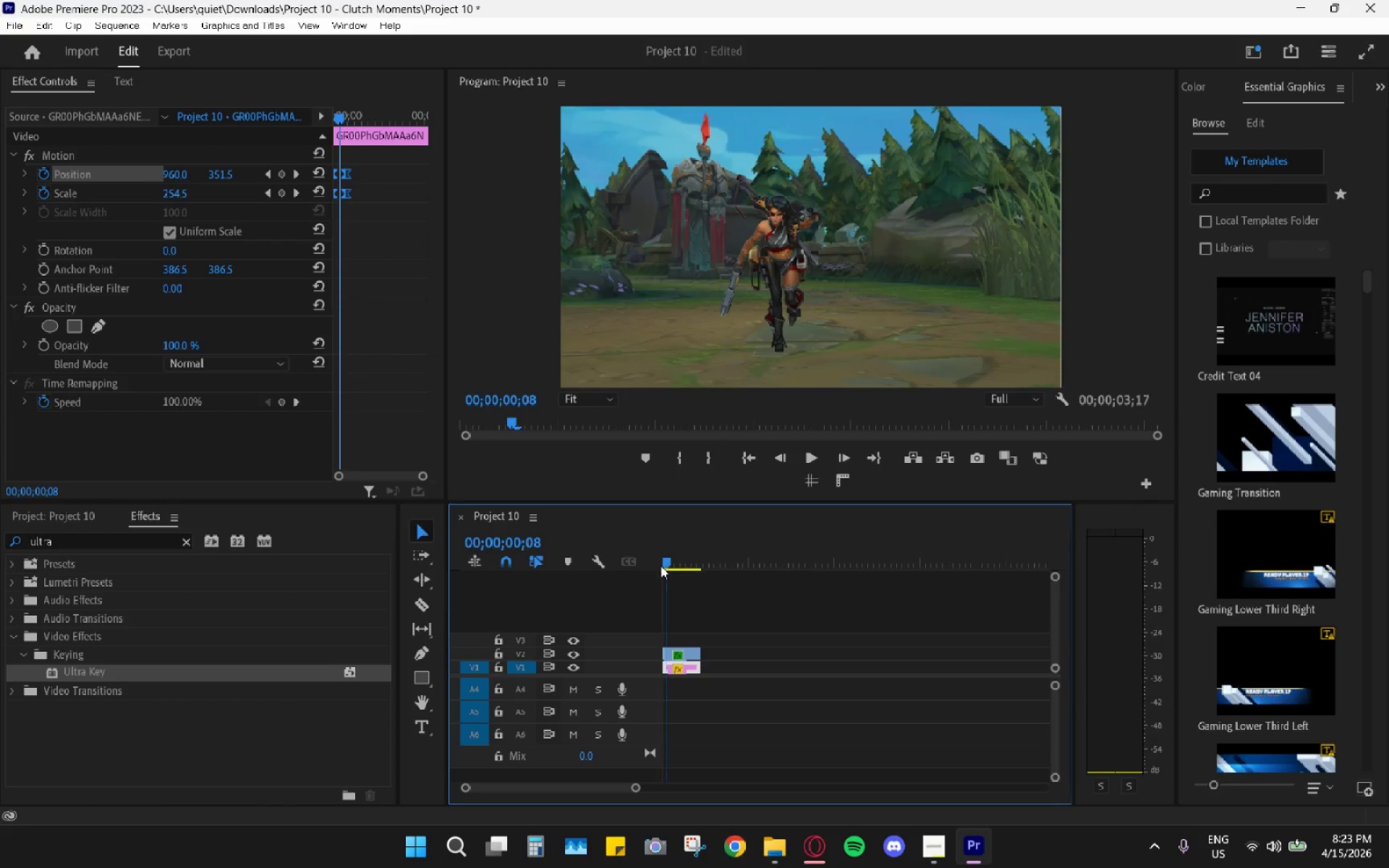 
key(Space)
 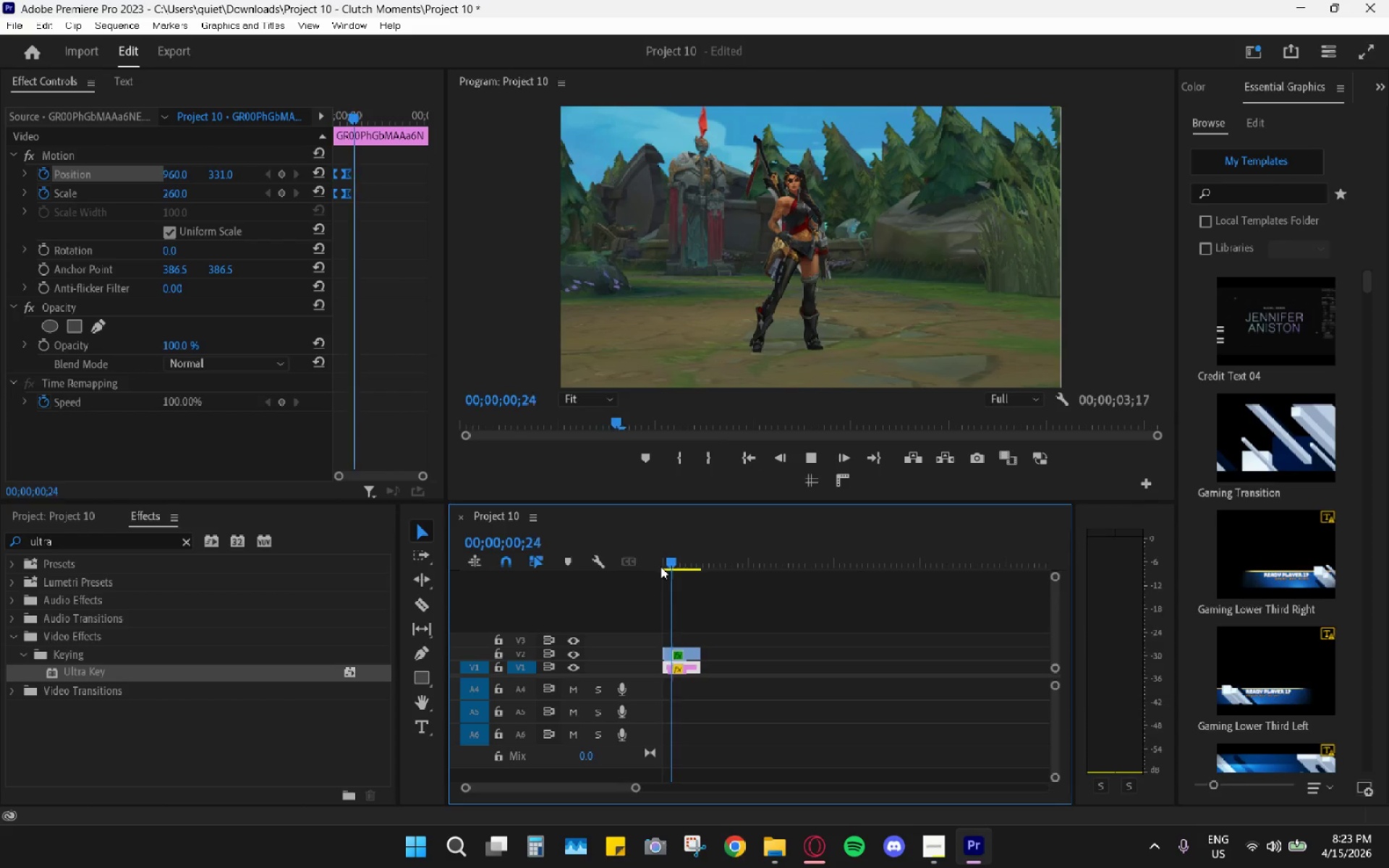 
key(Space)